 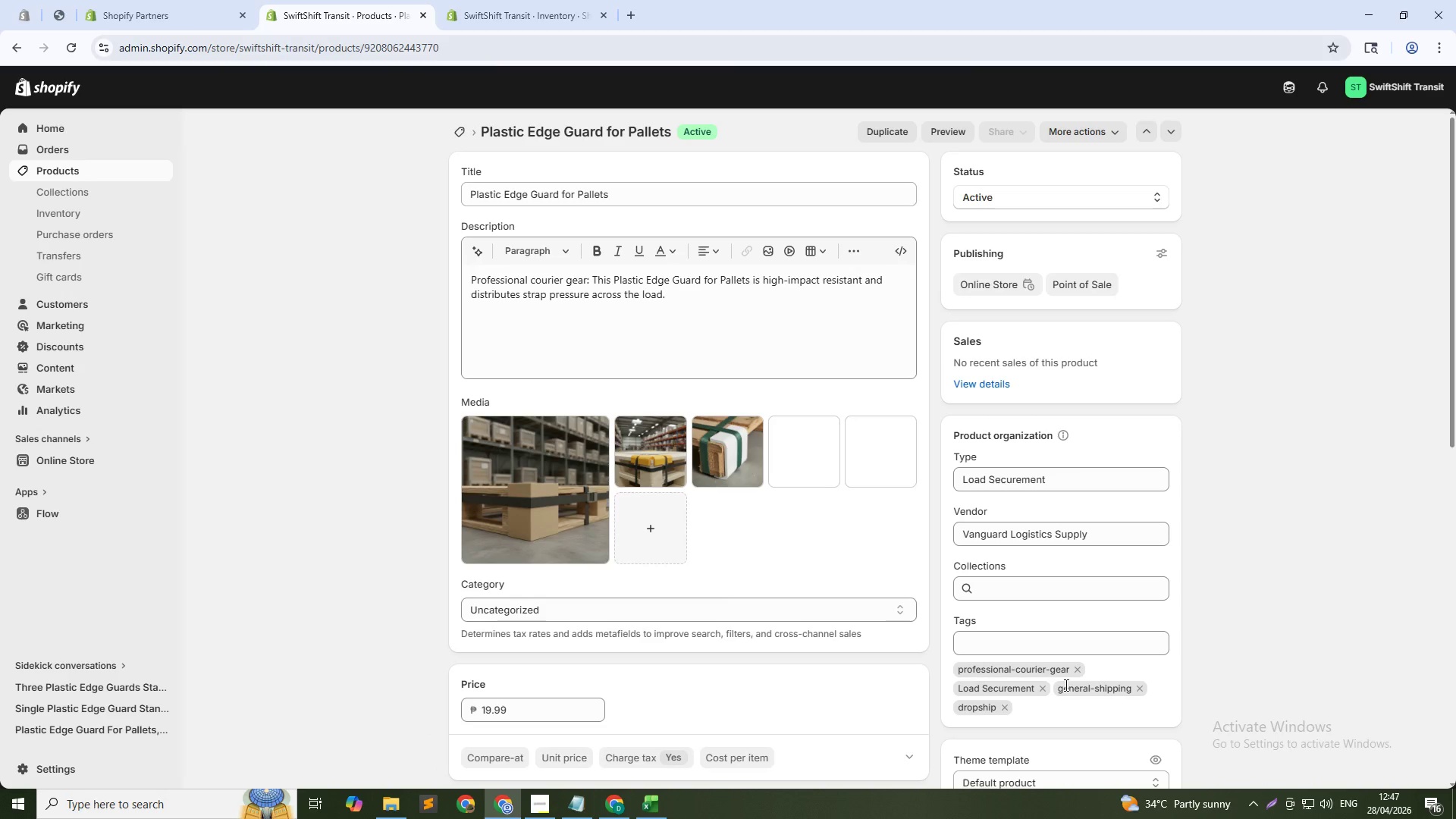 
left_click([789, 444])
 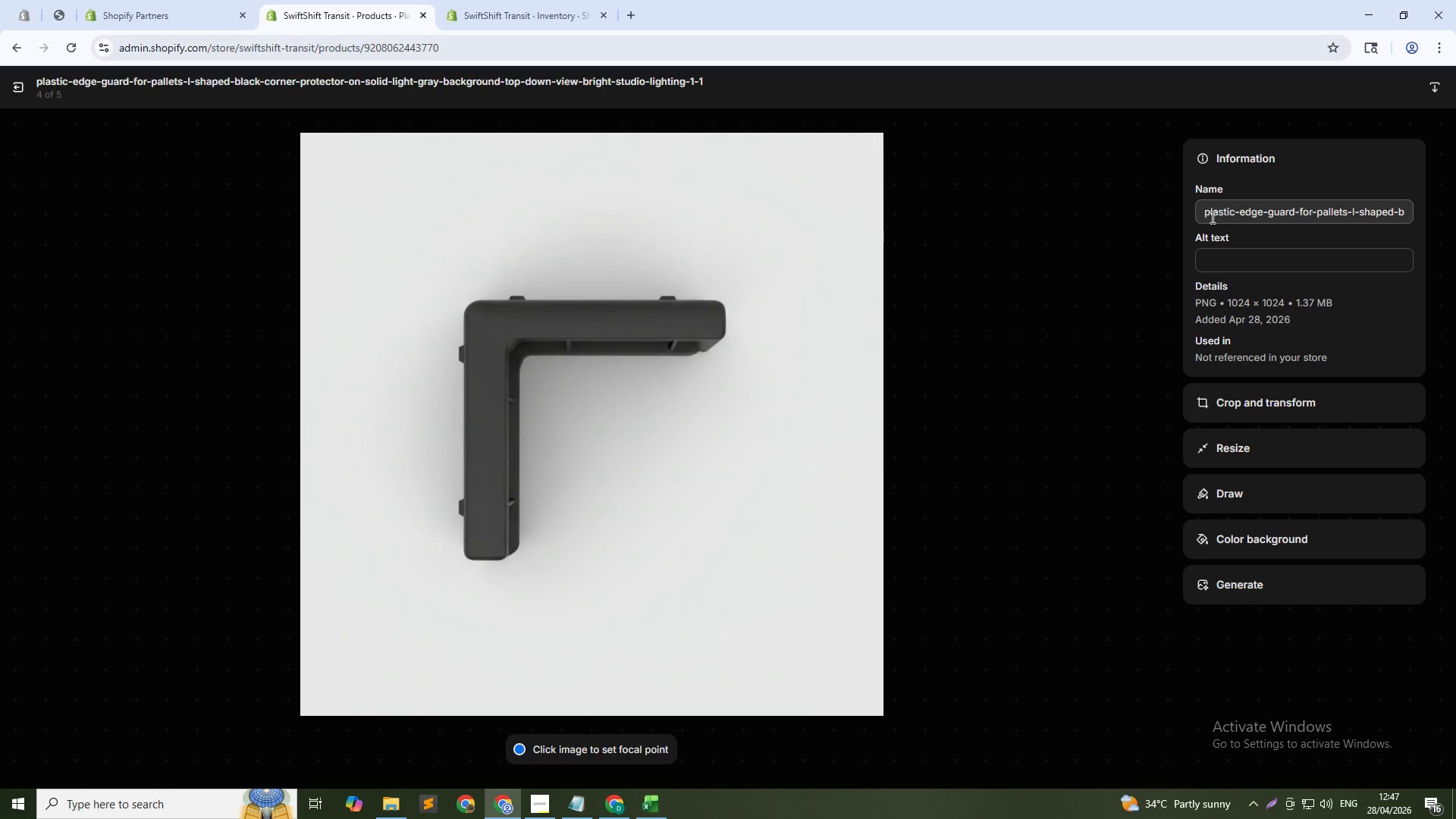 
left_click([1258, 264])
 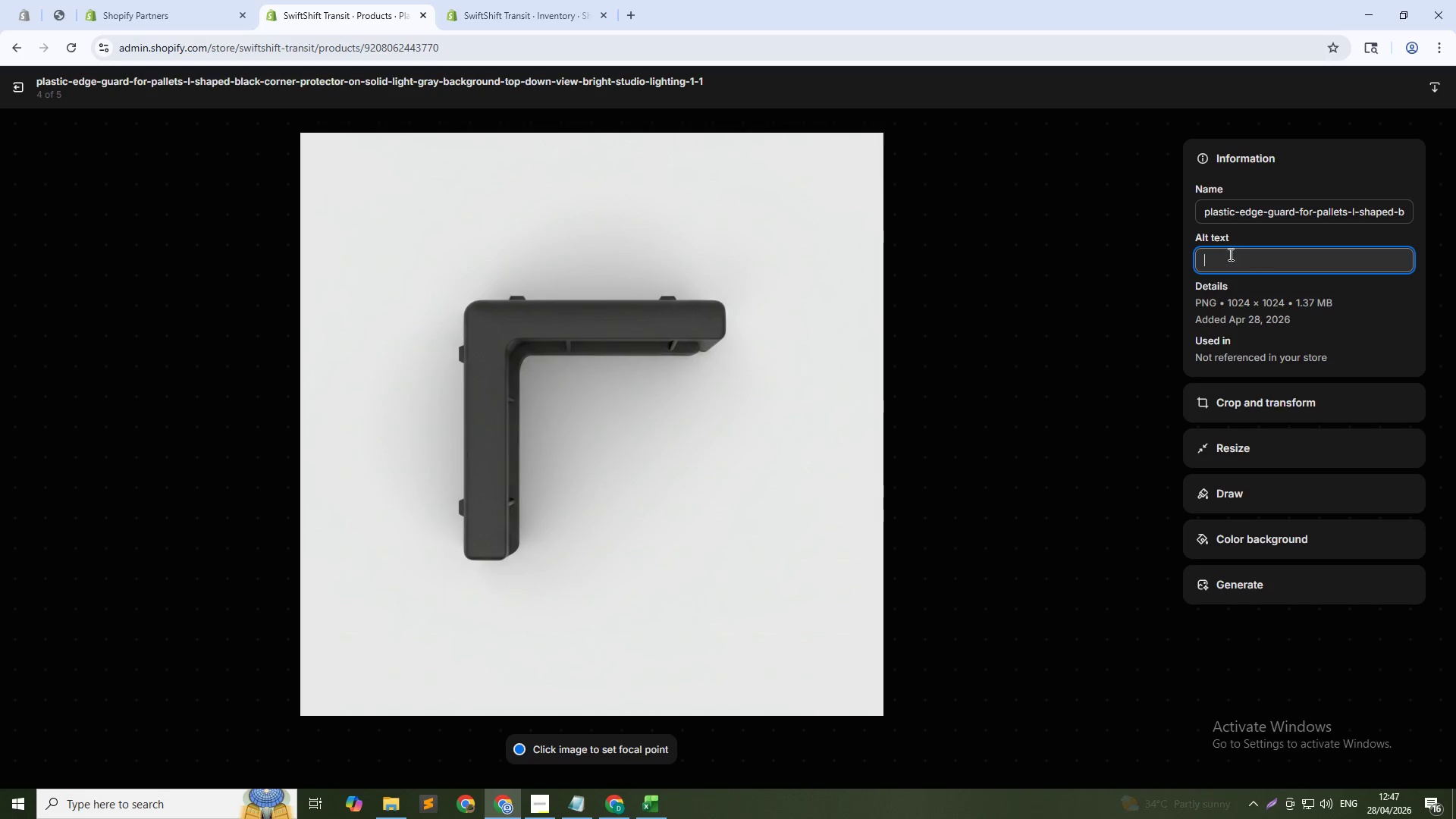 
type(Plastic edge guard for pallets - L-shaped corner protector for cargo straps)
 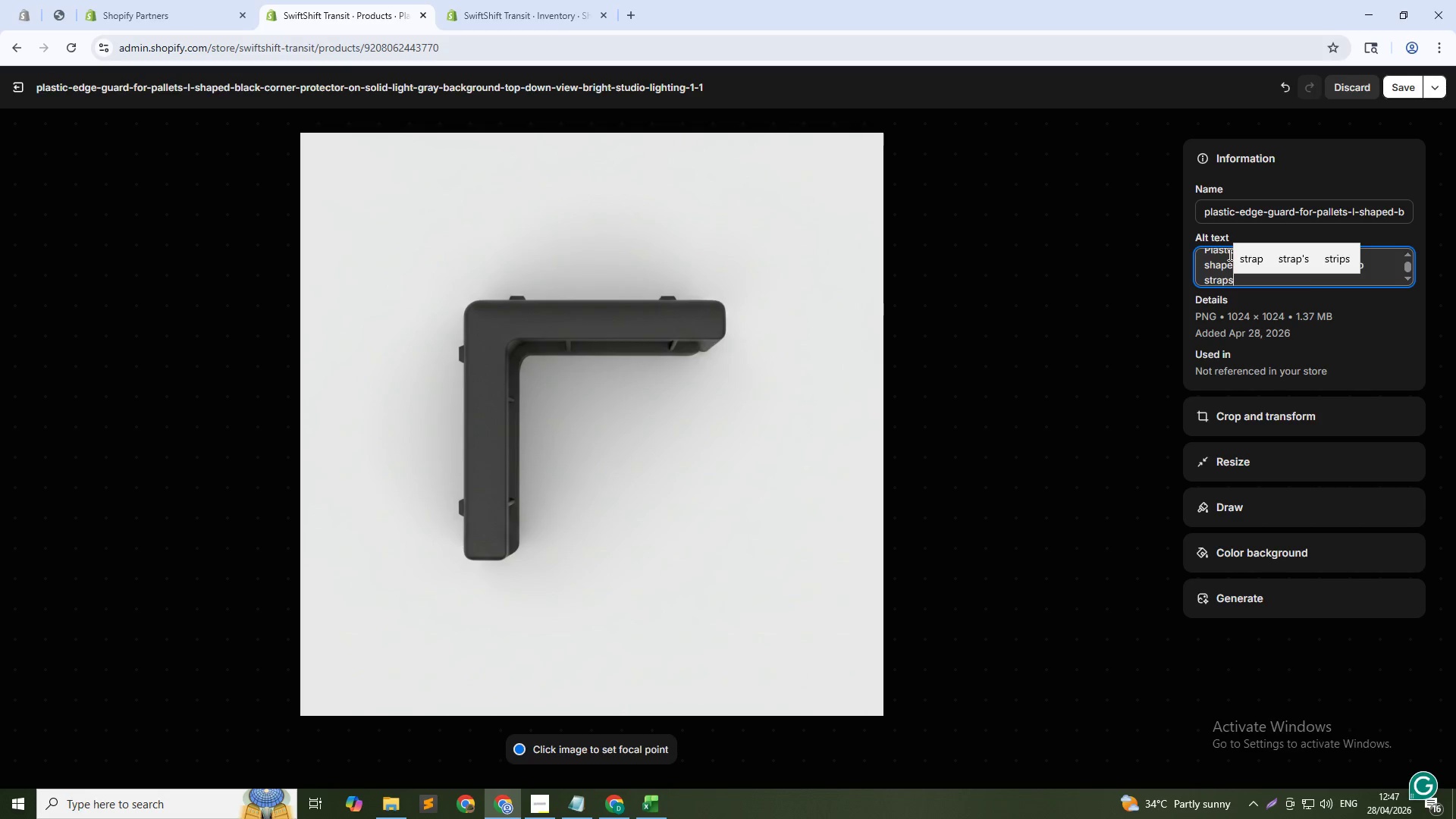 
left_click([1389, 88])
 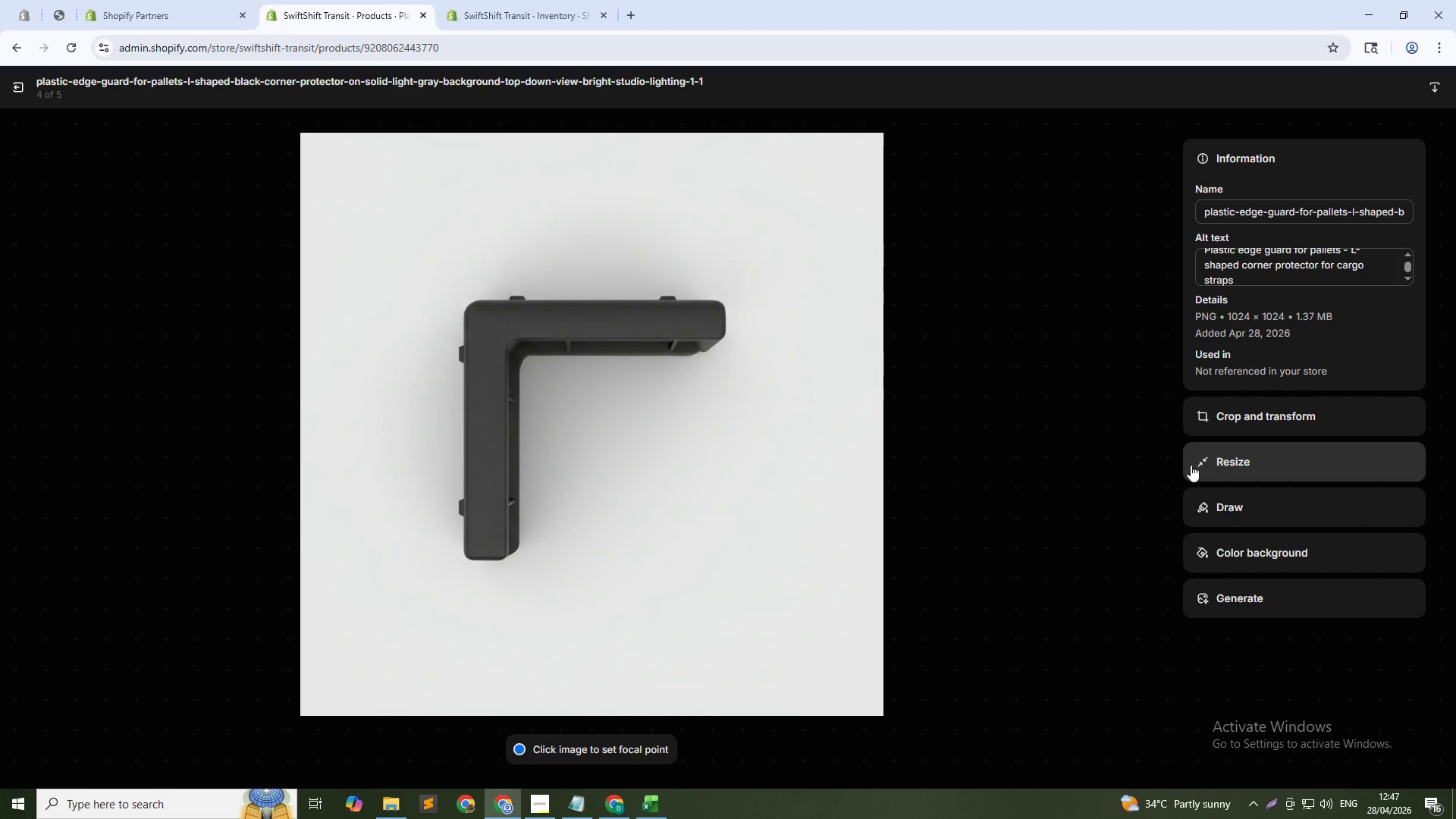 
left_click([1149, 457])
 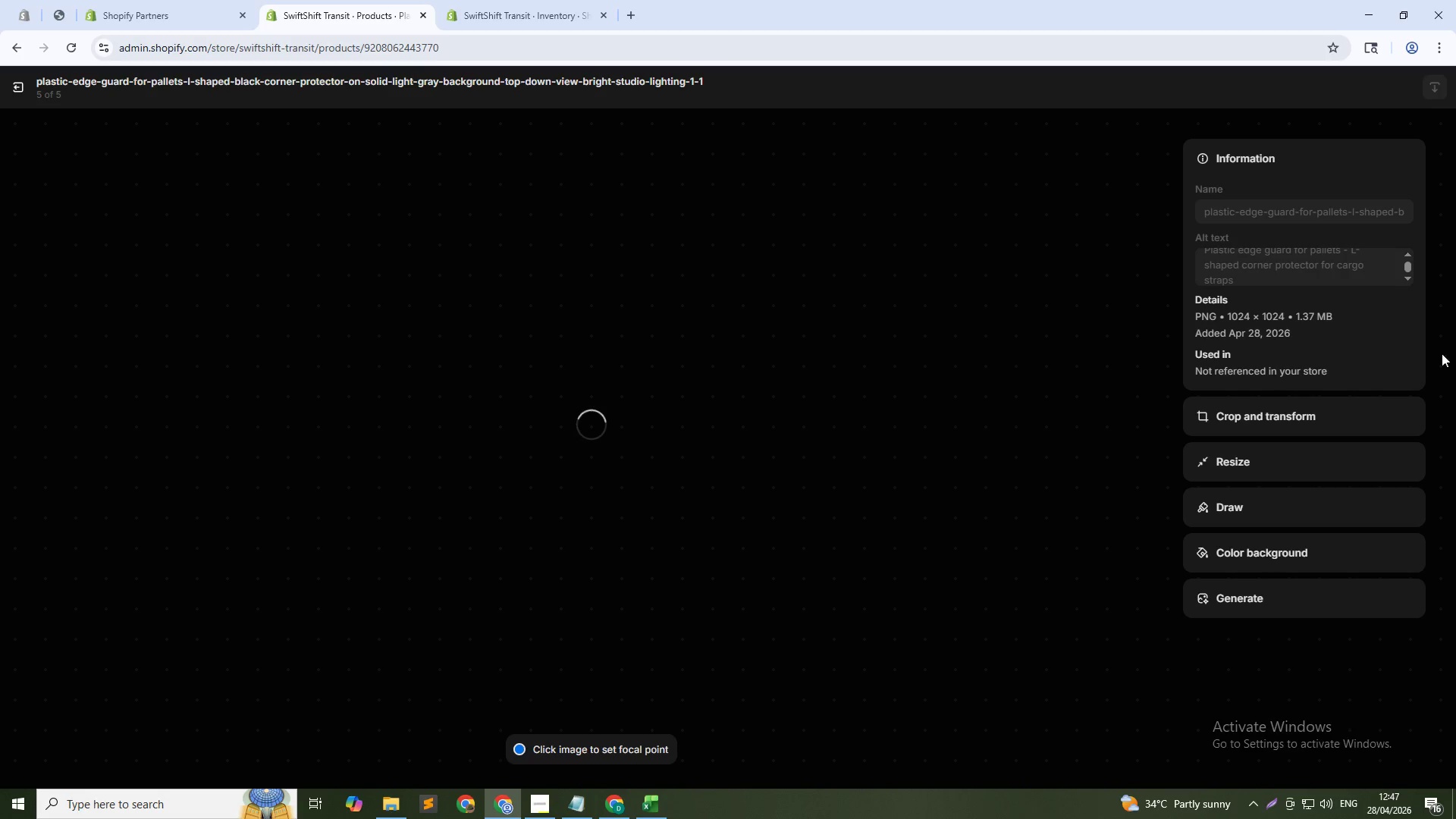 
left_click([1350, 263])
 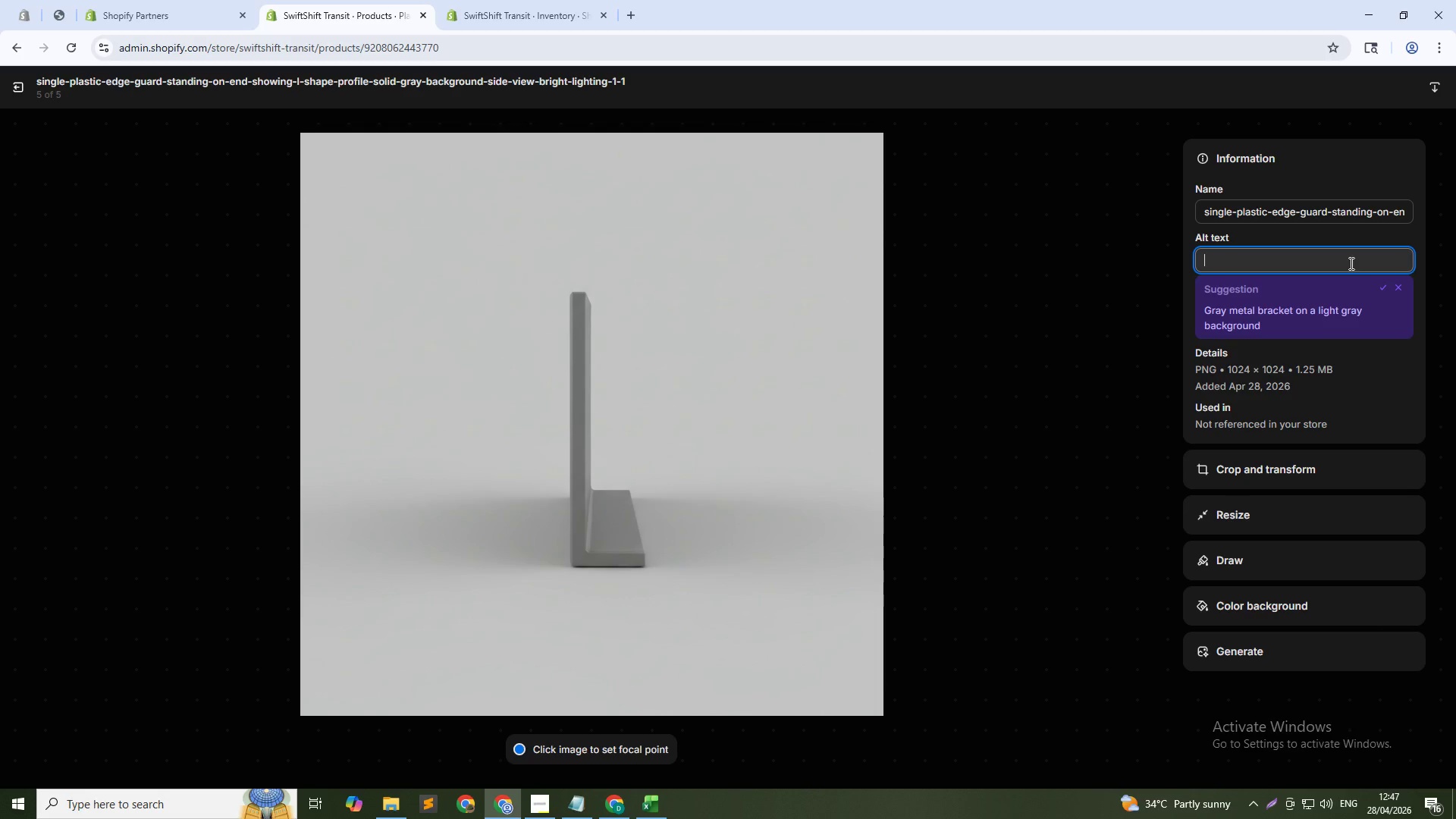 
type(Plastic edge guard profile view - pallet corner protection for strapping)
 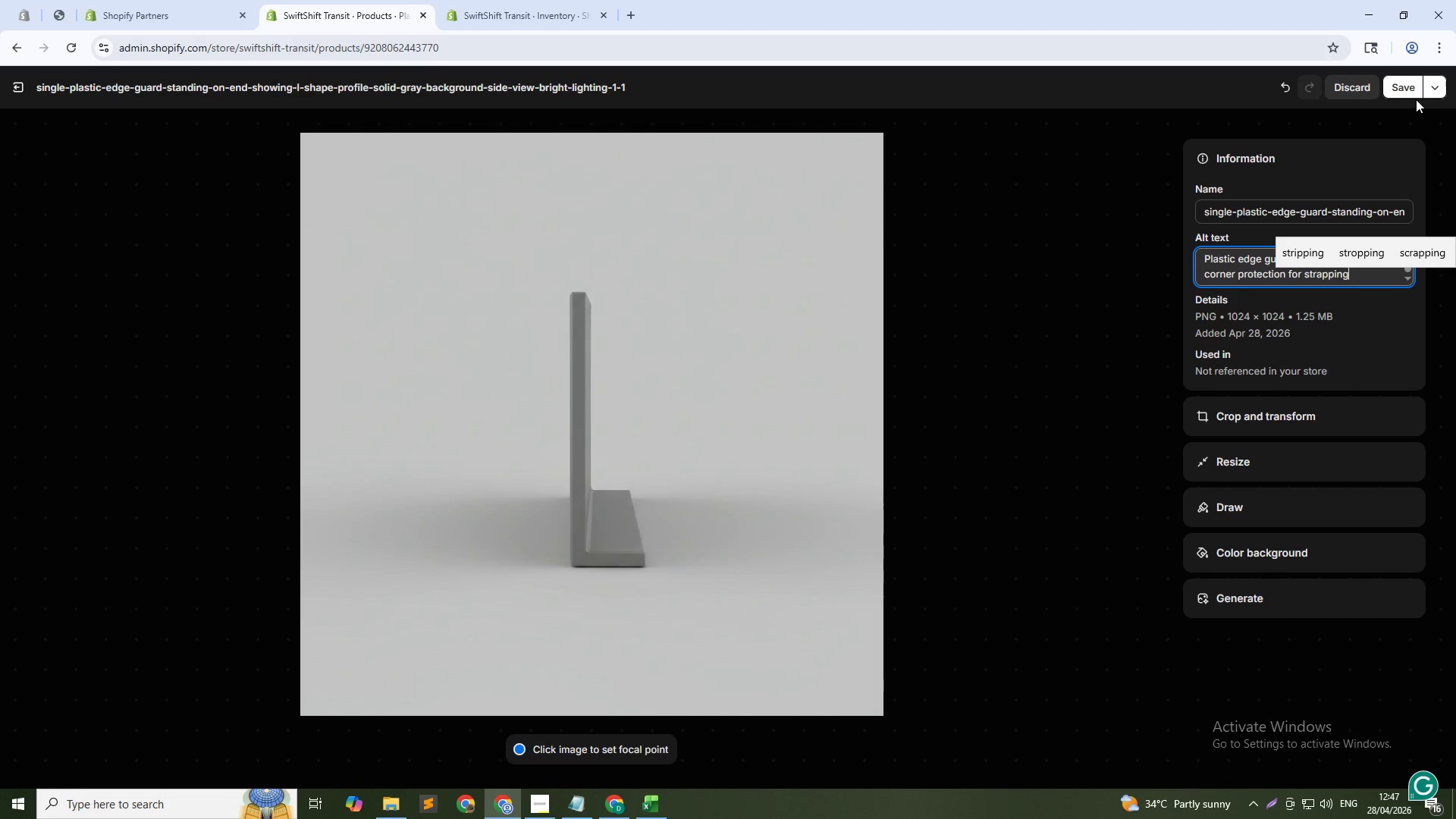 
left_click([1404, 90])
 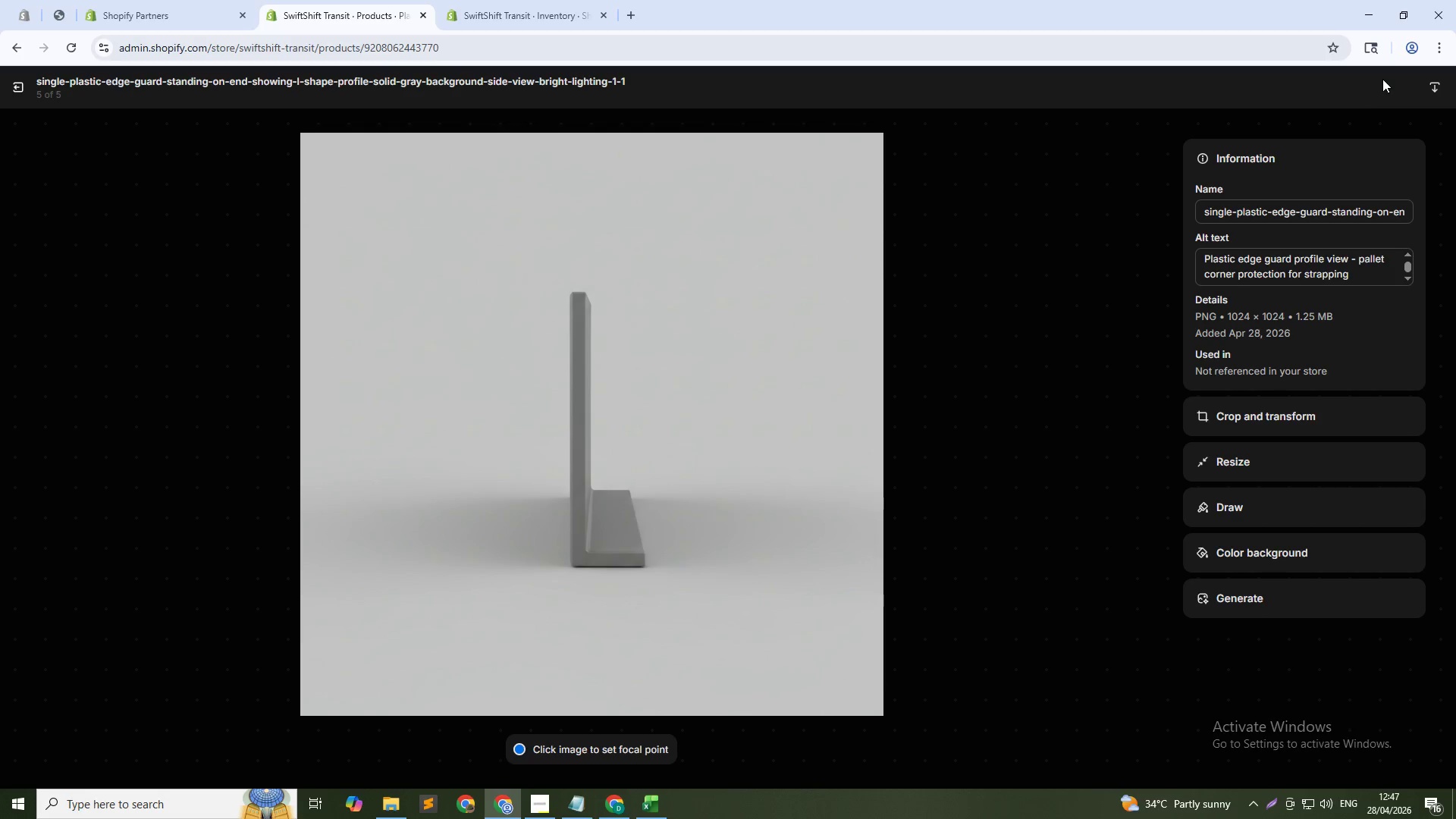 
left_click([11, 86])
 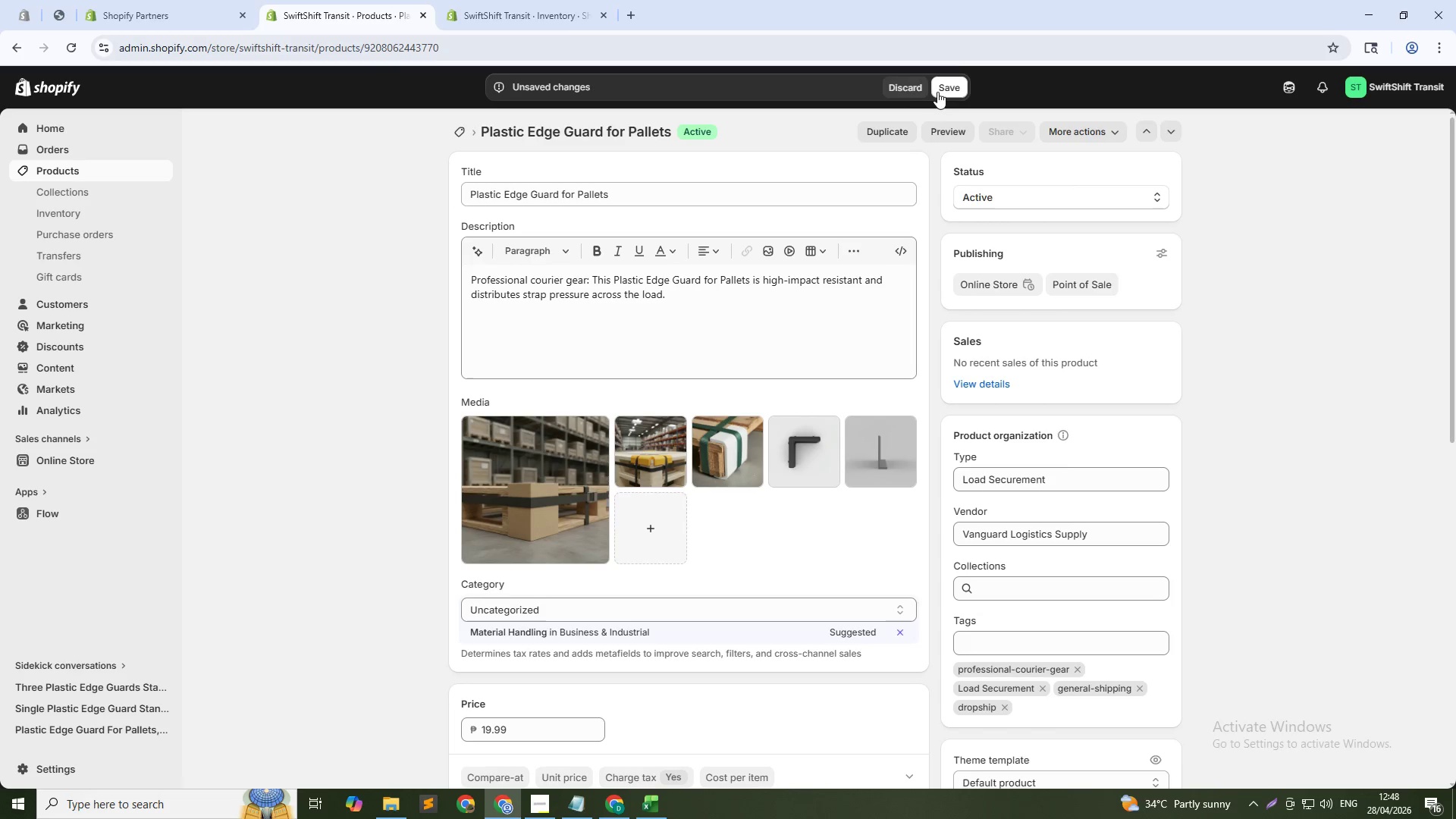 
left_click([947, 93])
 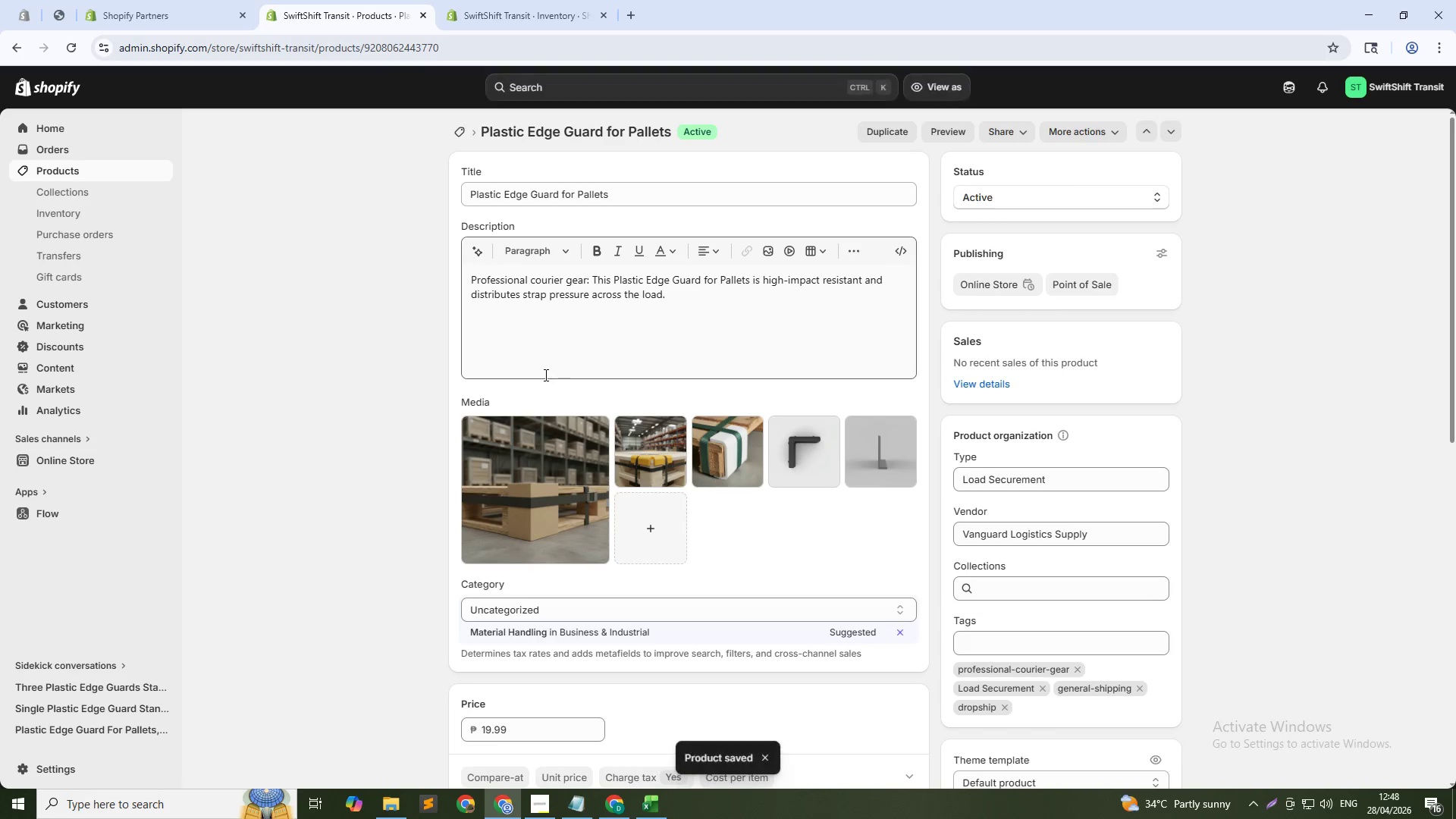 
wait(5.14)
 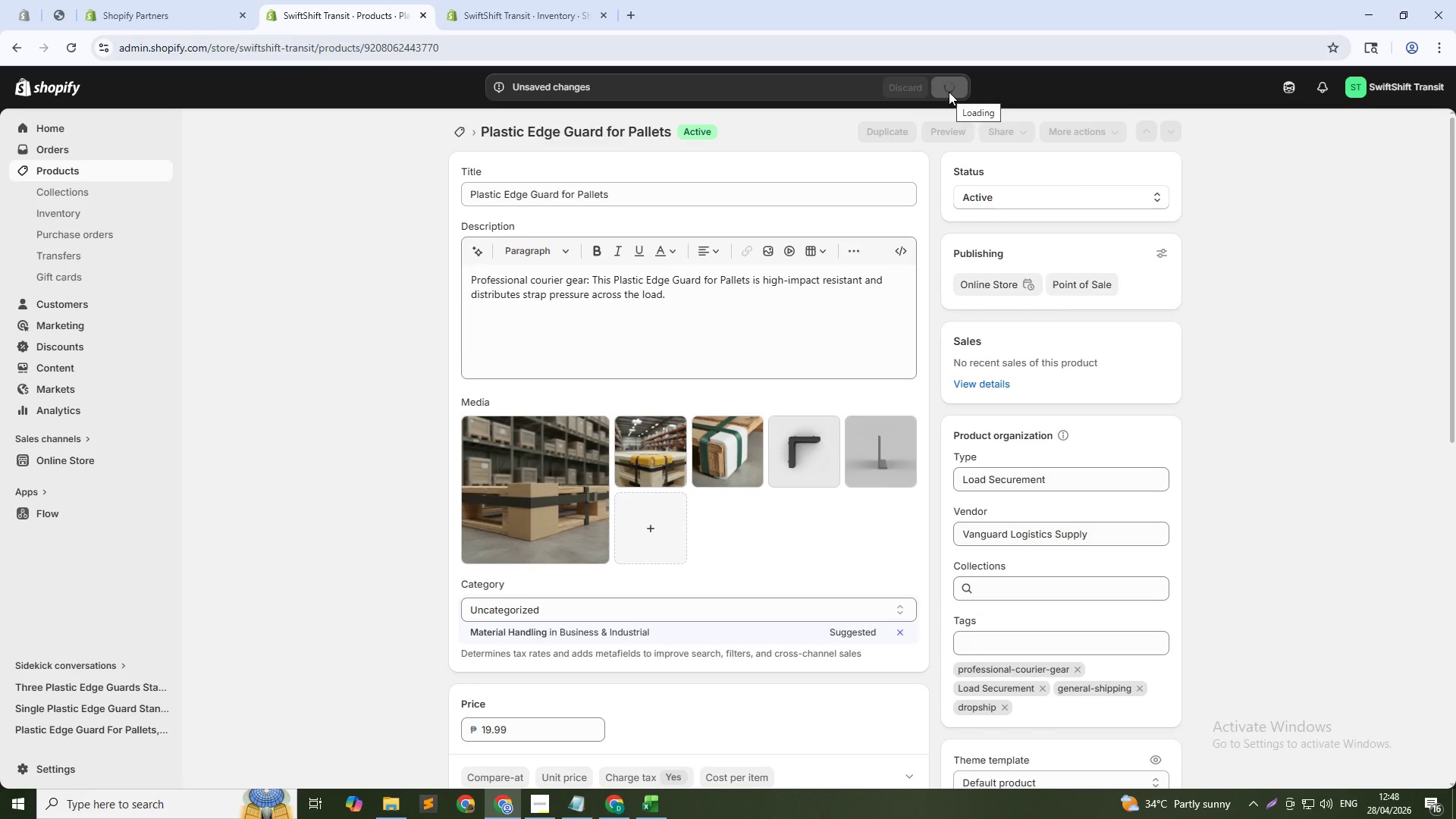 
left_click([466, 127])
 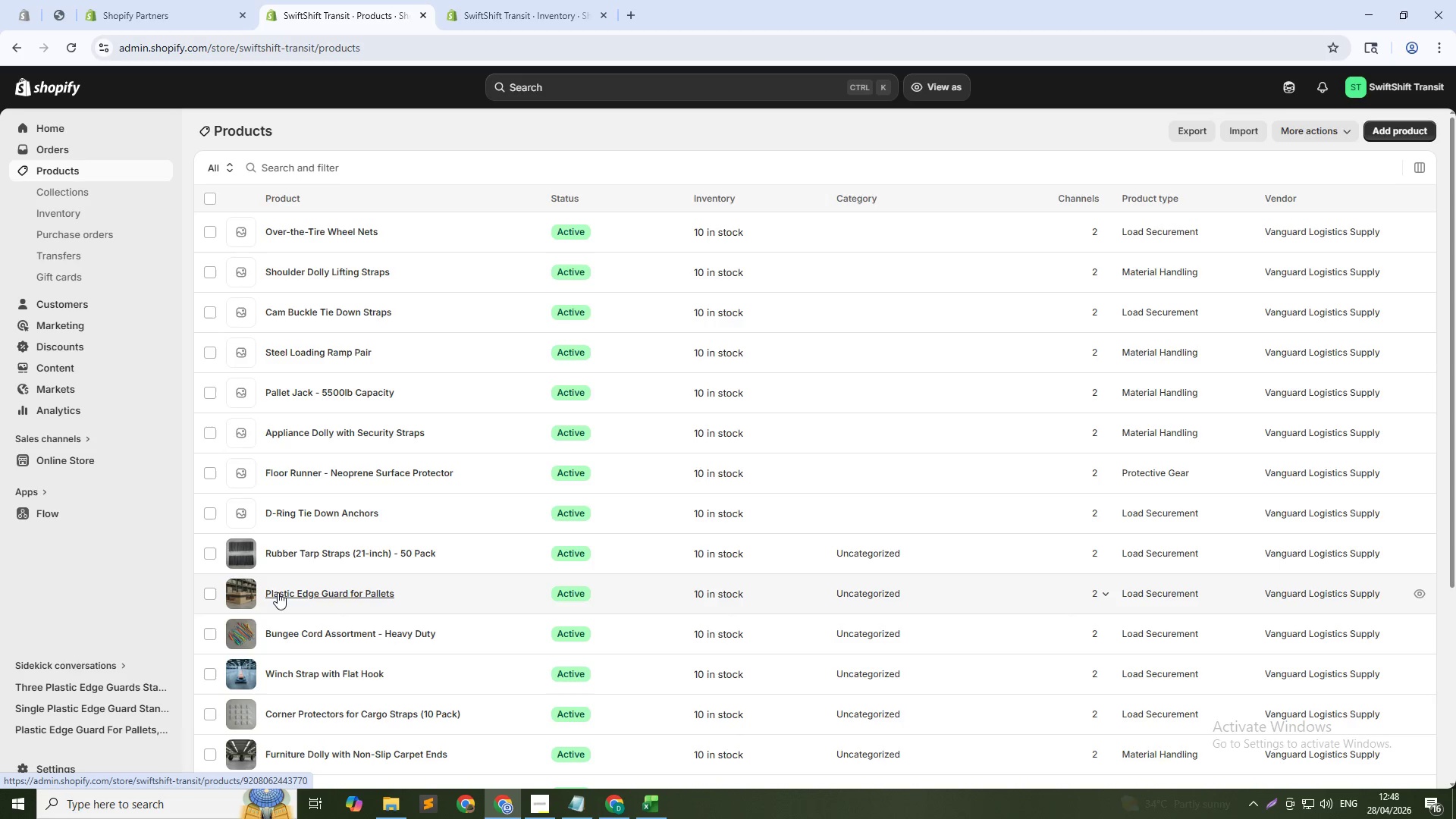 
wait(6.38)
 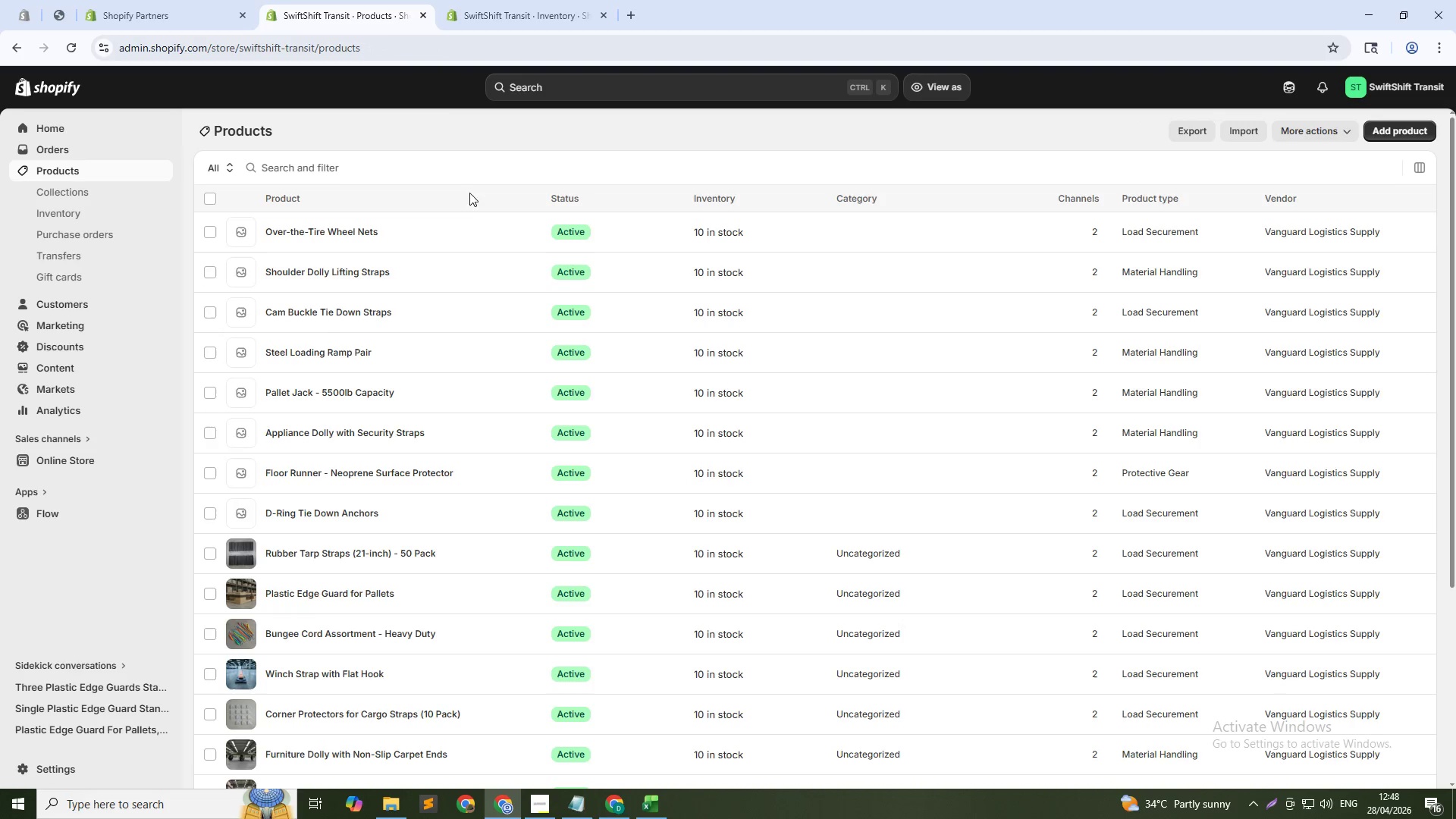 
left_click([311, 555])
 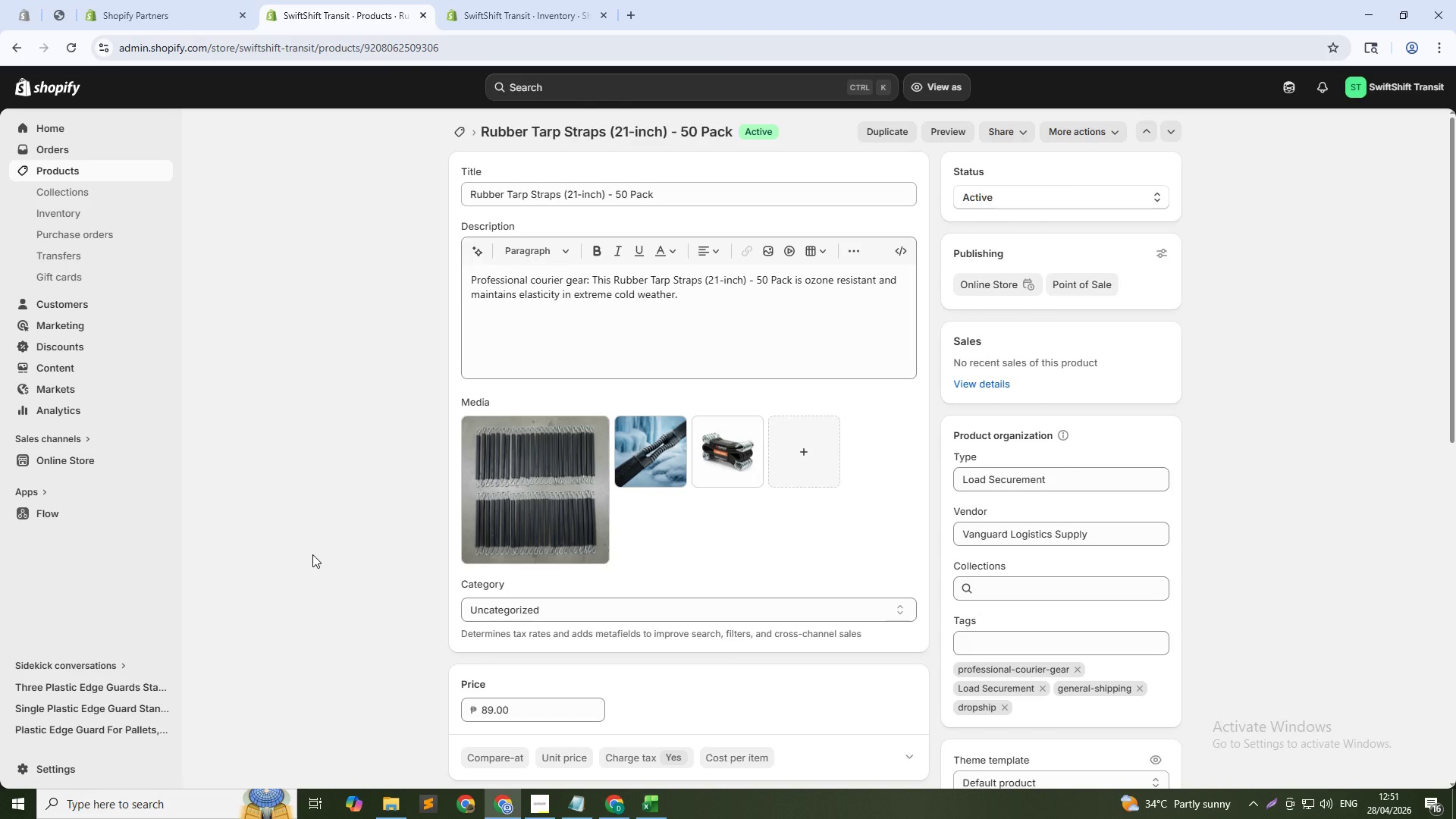 
wait(229.39)
 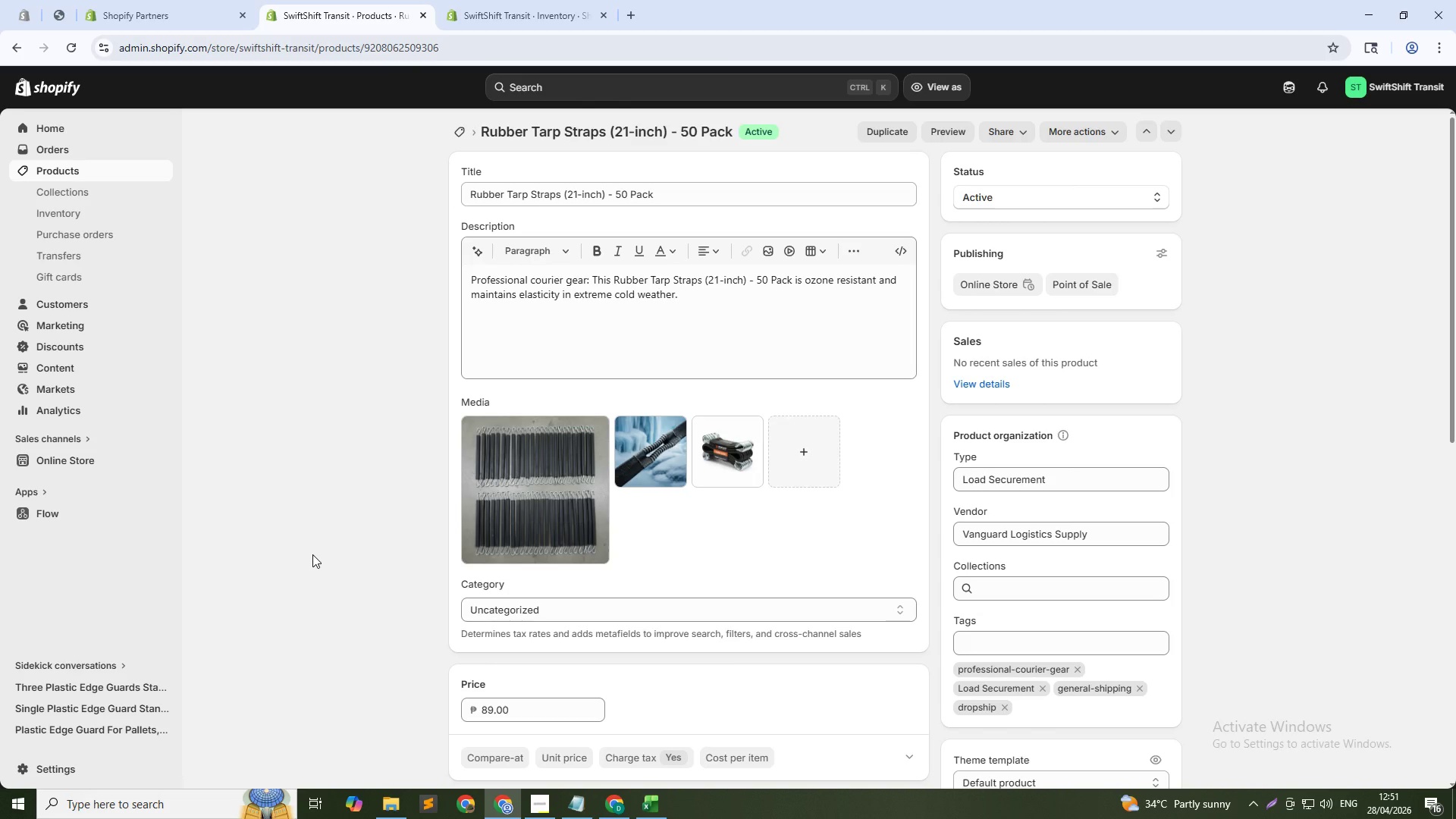 
key(Alt+Tab)